 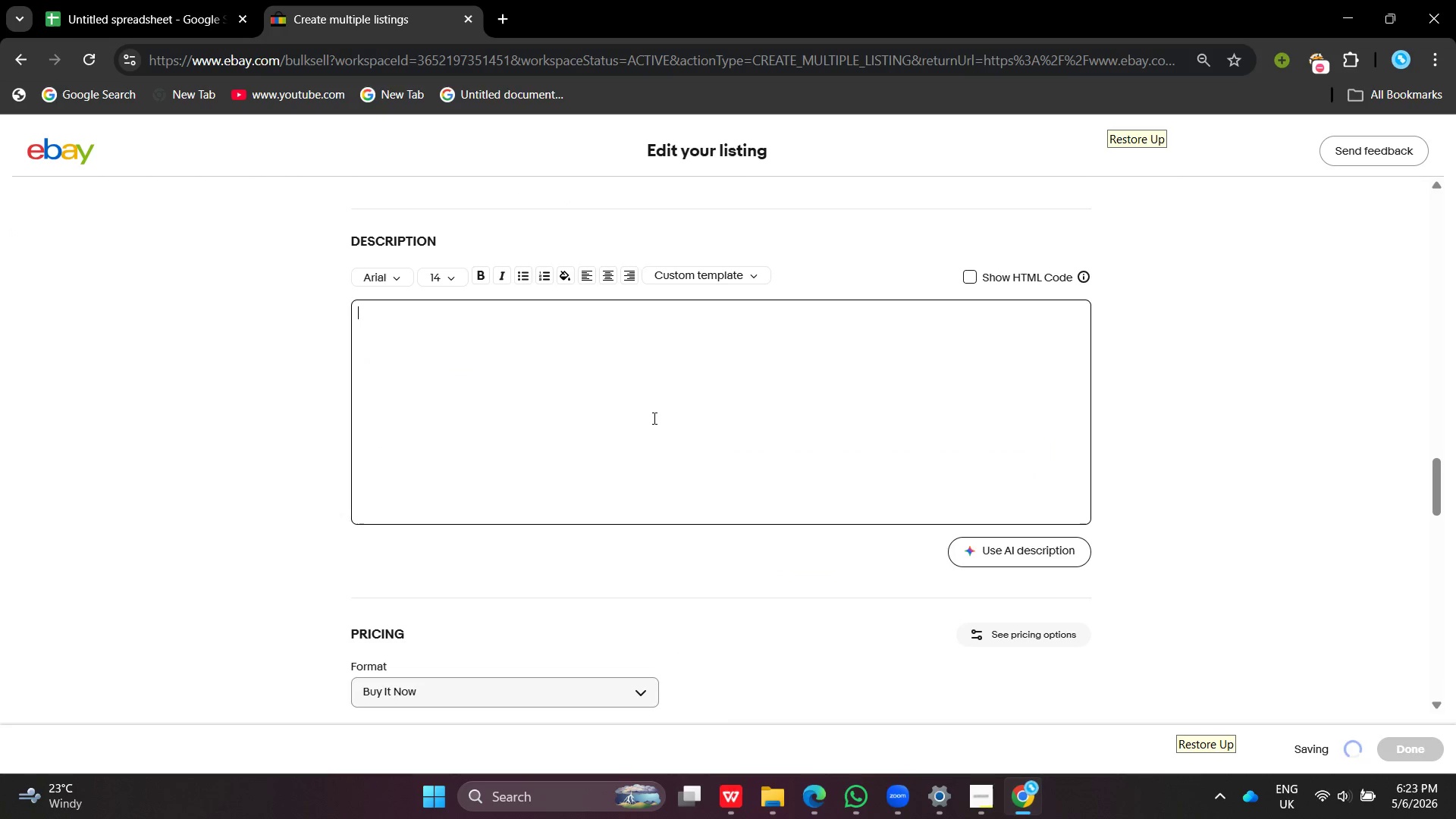 
type(Rich , slow-cooked caramelized onions blended into traditional chutney with deepp s)
key(Backspace)
key(Backspace)
key(Backspace)
key(Backspace)
type(p savory-sweet balance .)
 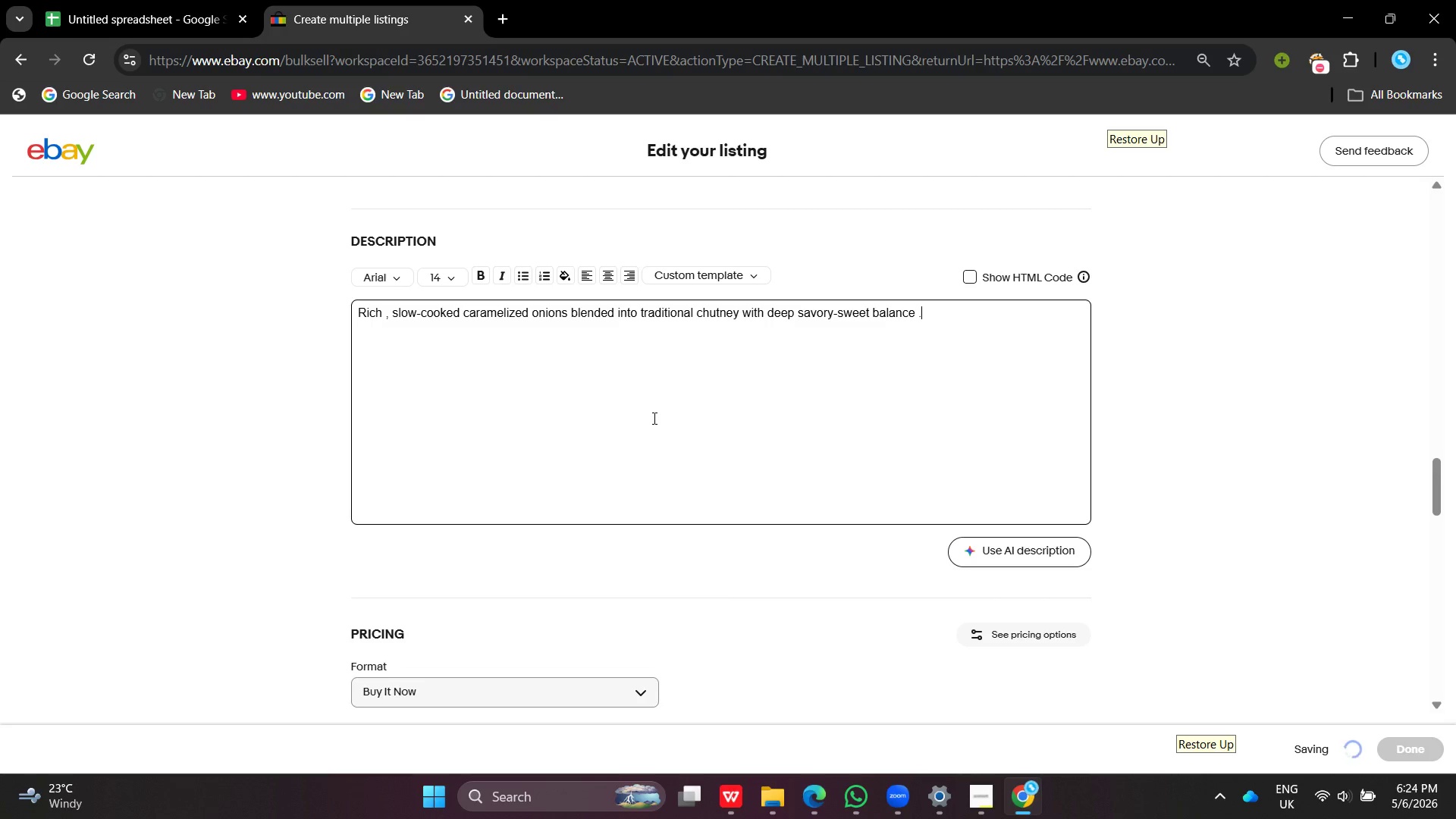 
key(Enter)
 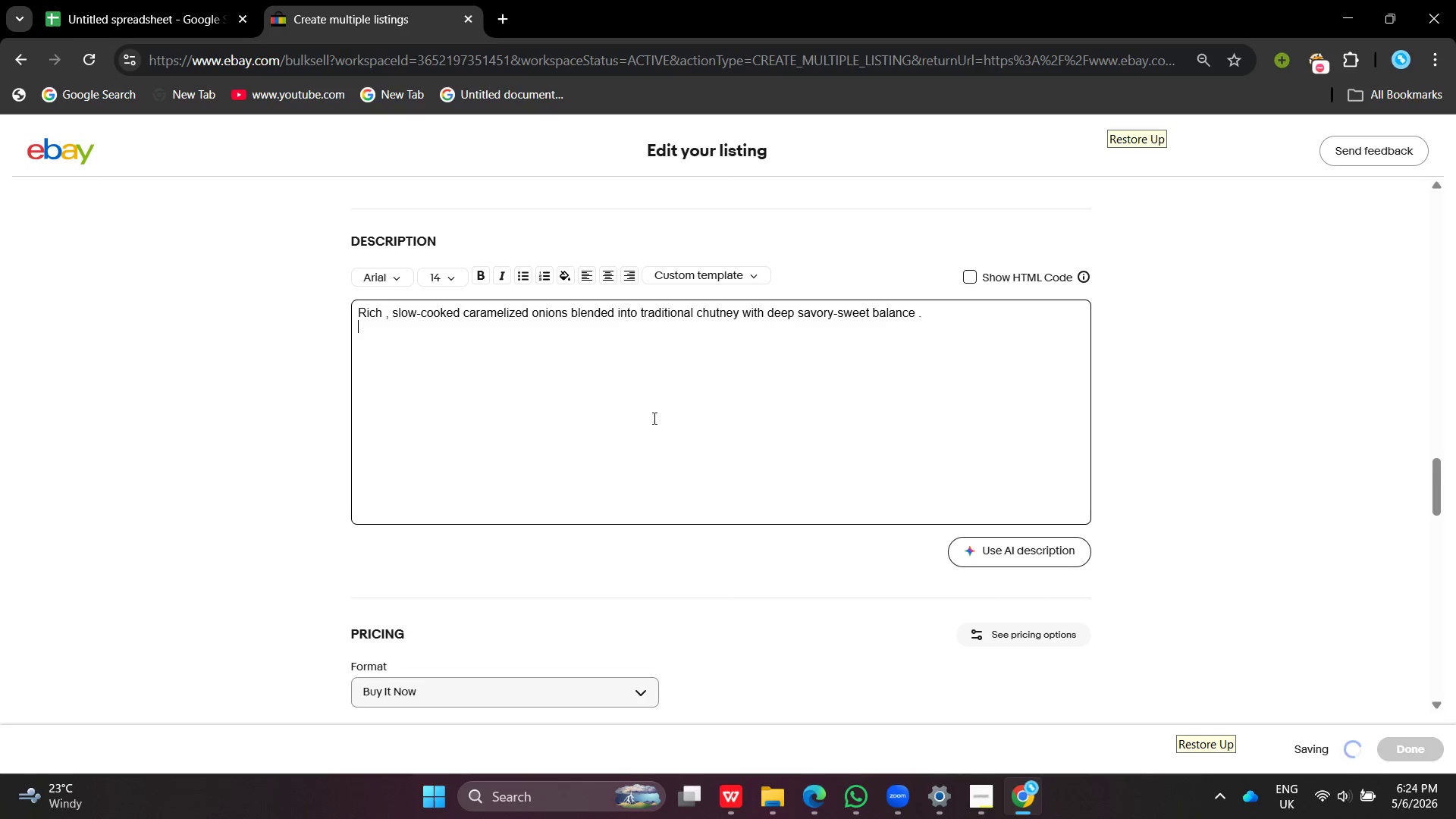 
key(Enter)
 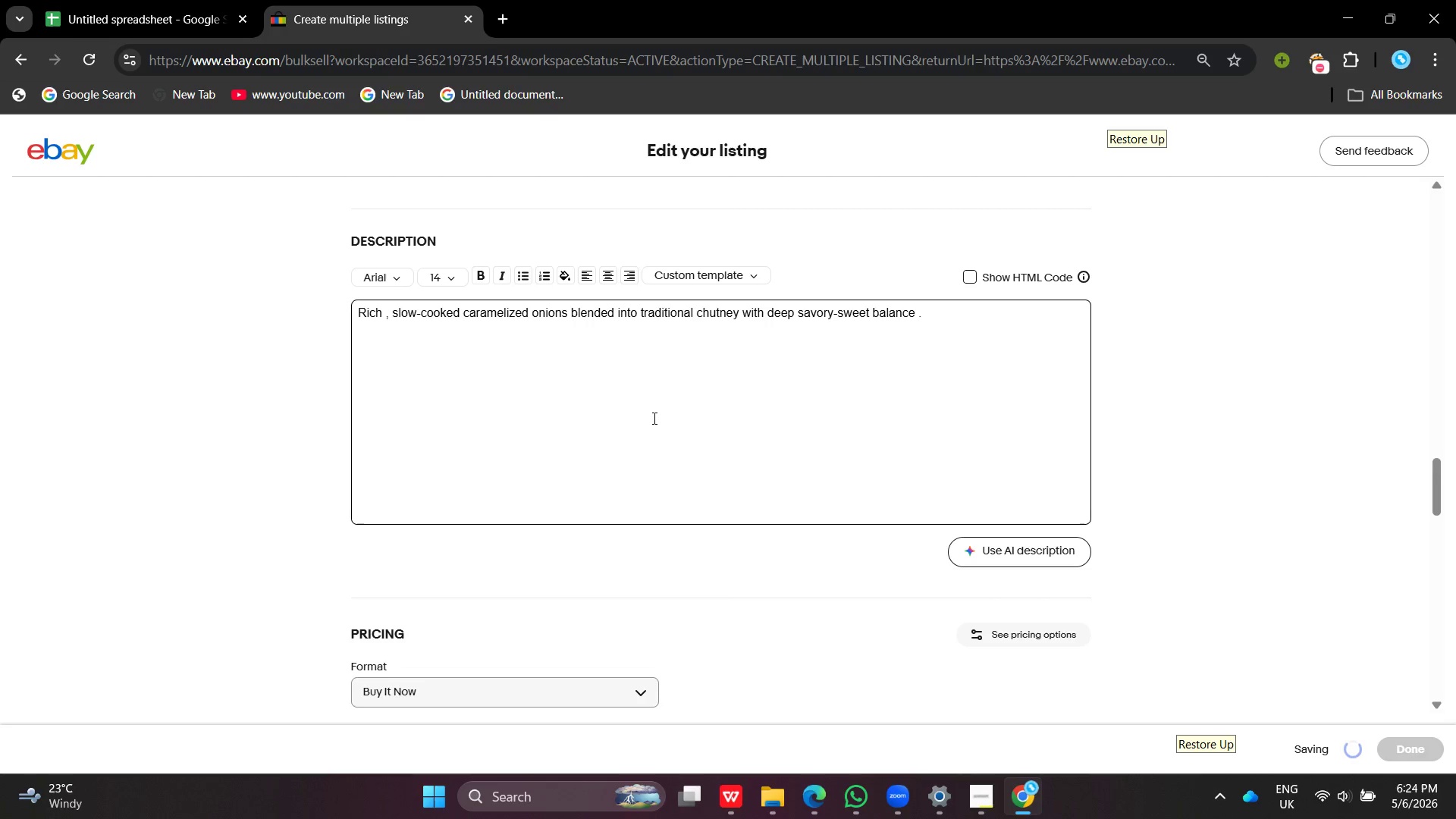 
type(Perfect for cheese boatfd )
key(Backspace)
key(Backspace)
key(Backspace)
key(Backspace)
type(rds , sandwiches a)
key(Backspace)
type(, and gourmet pairings .)
 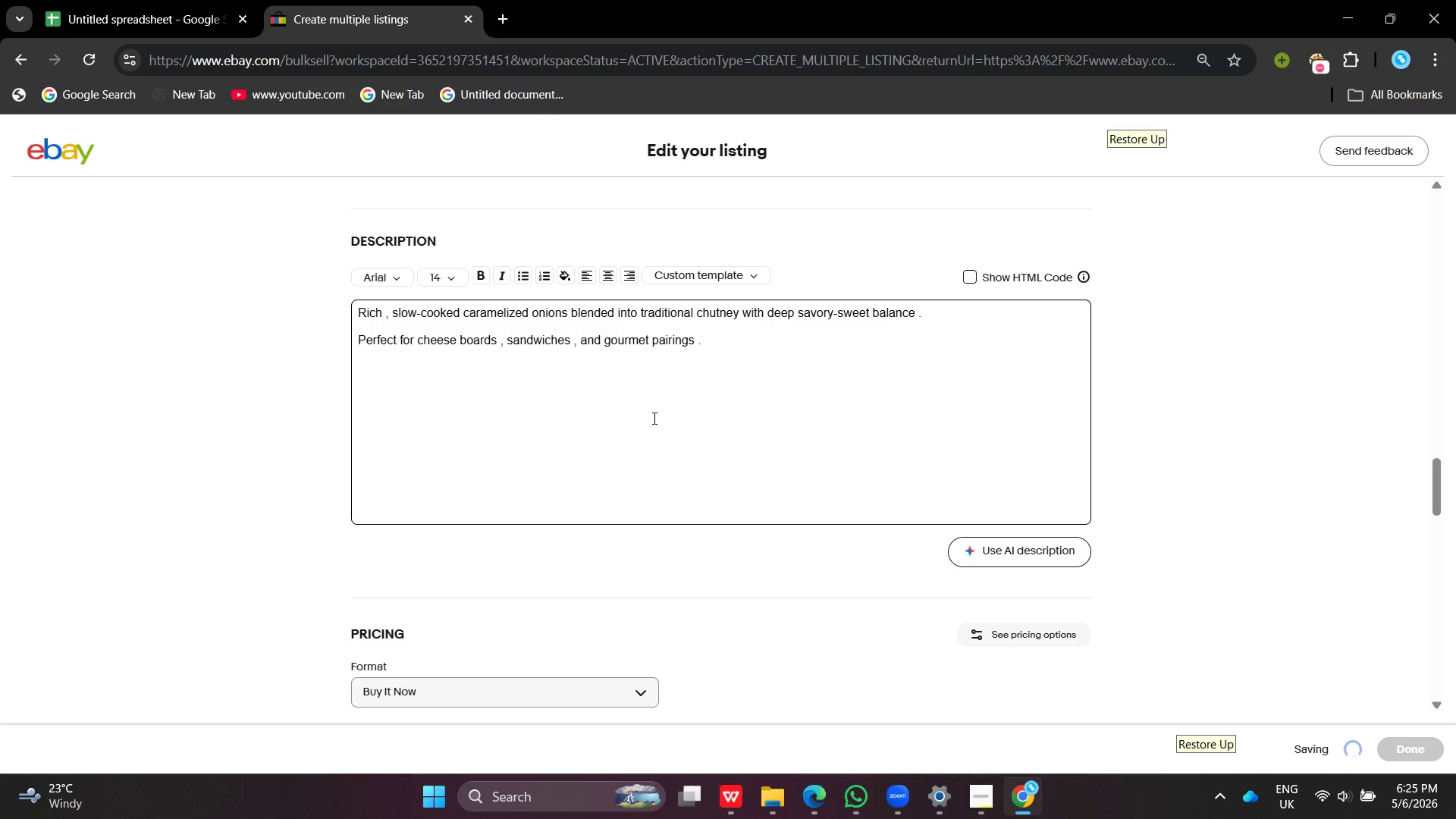 
key(Enter)
 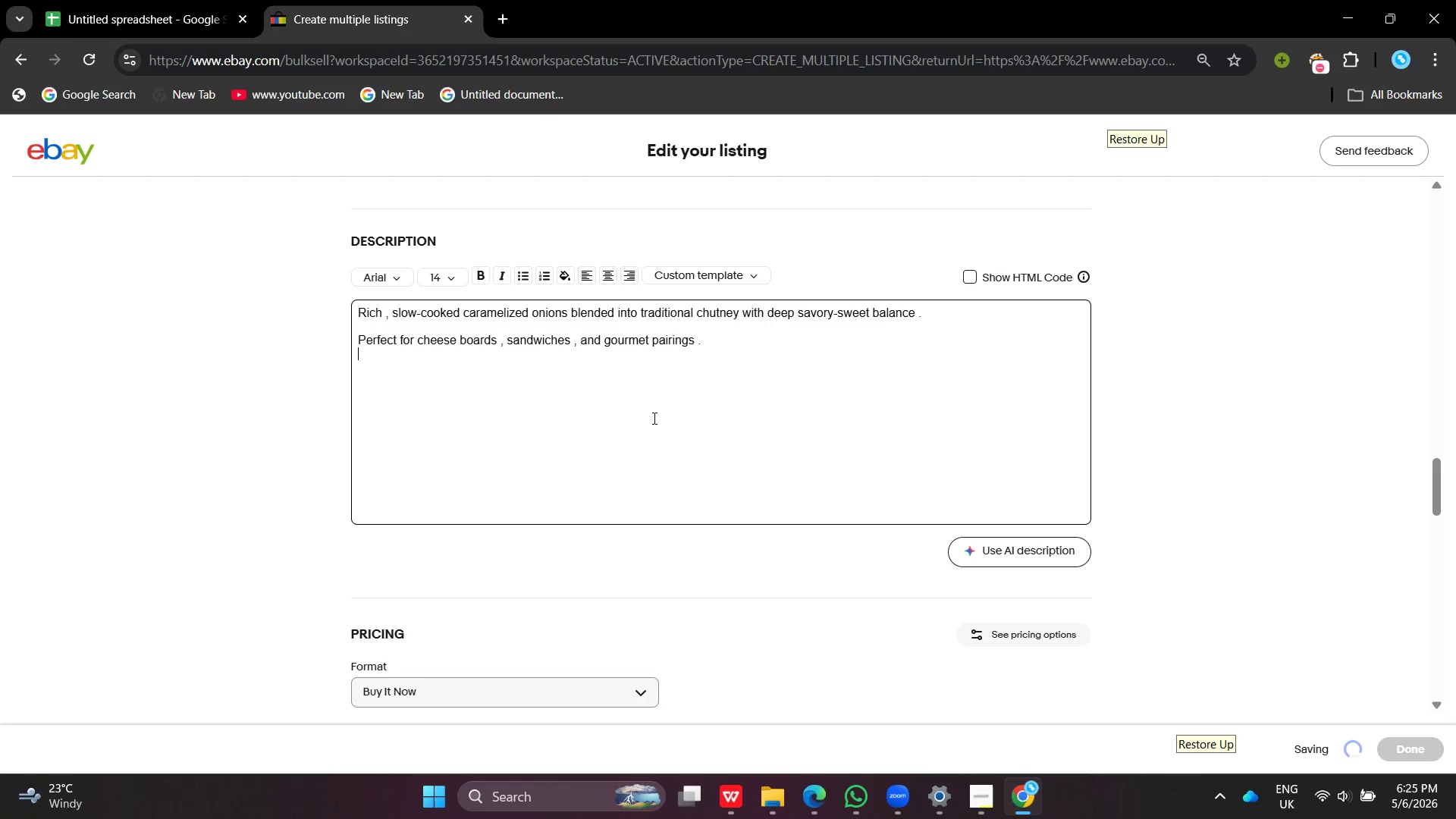 
key(Enter)
 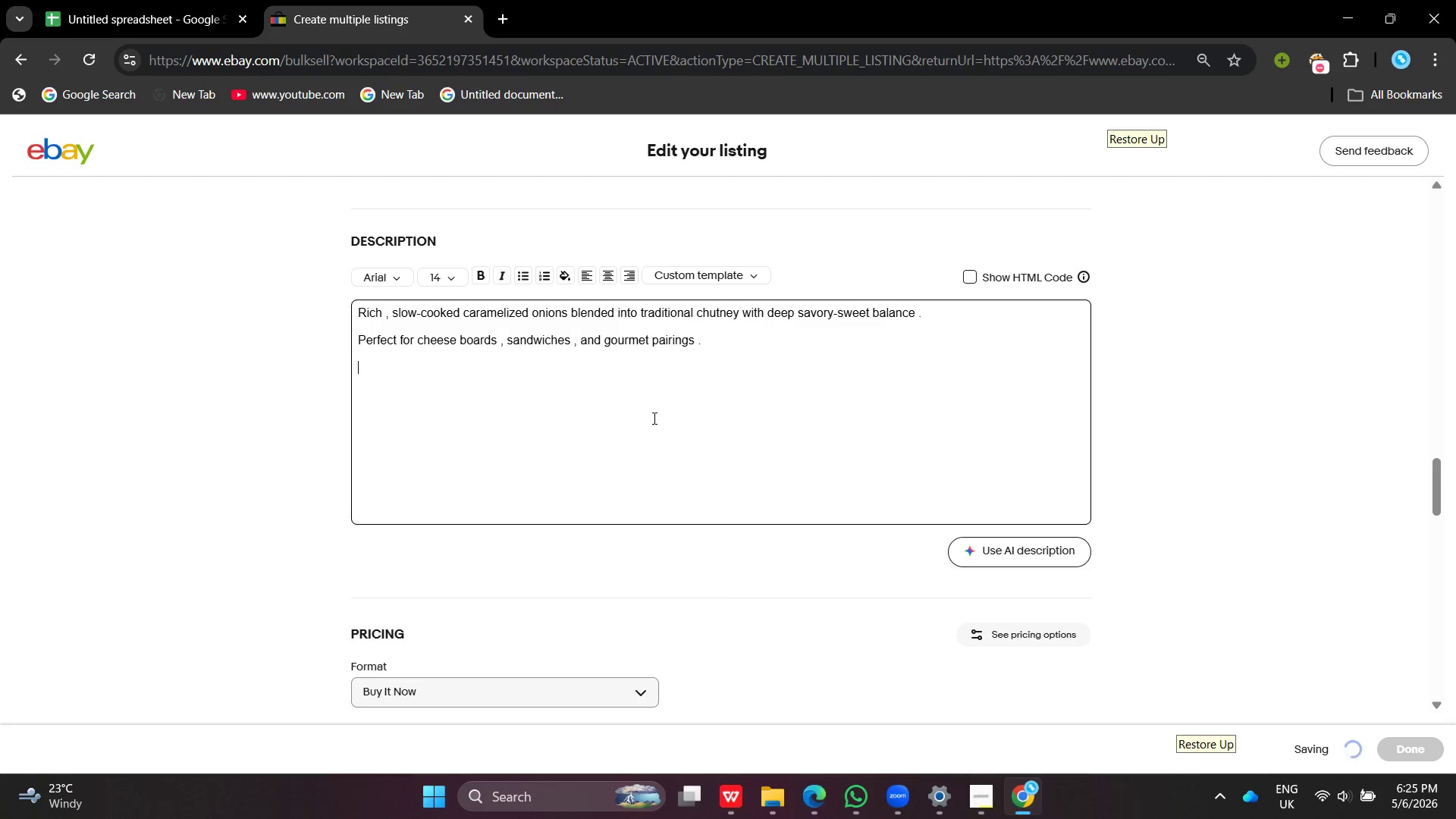 
key(Enter)
 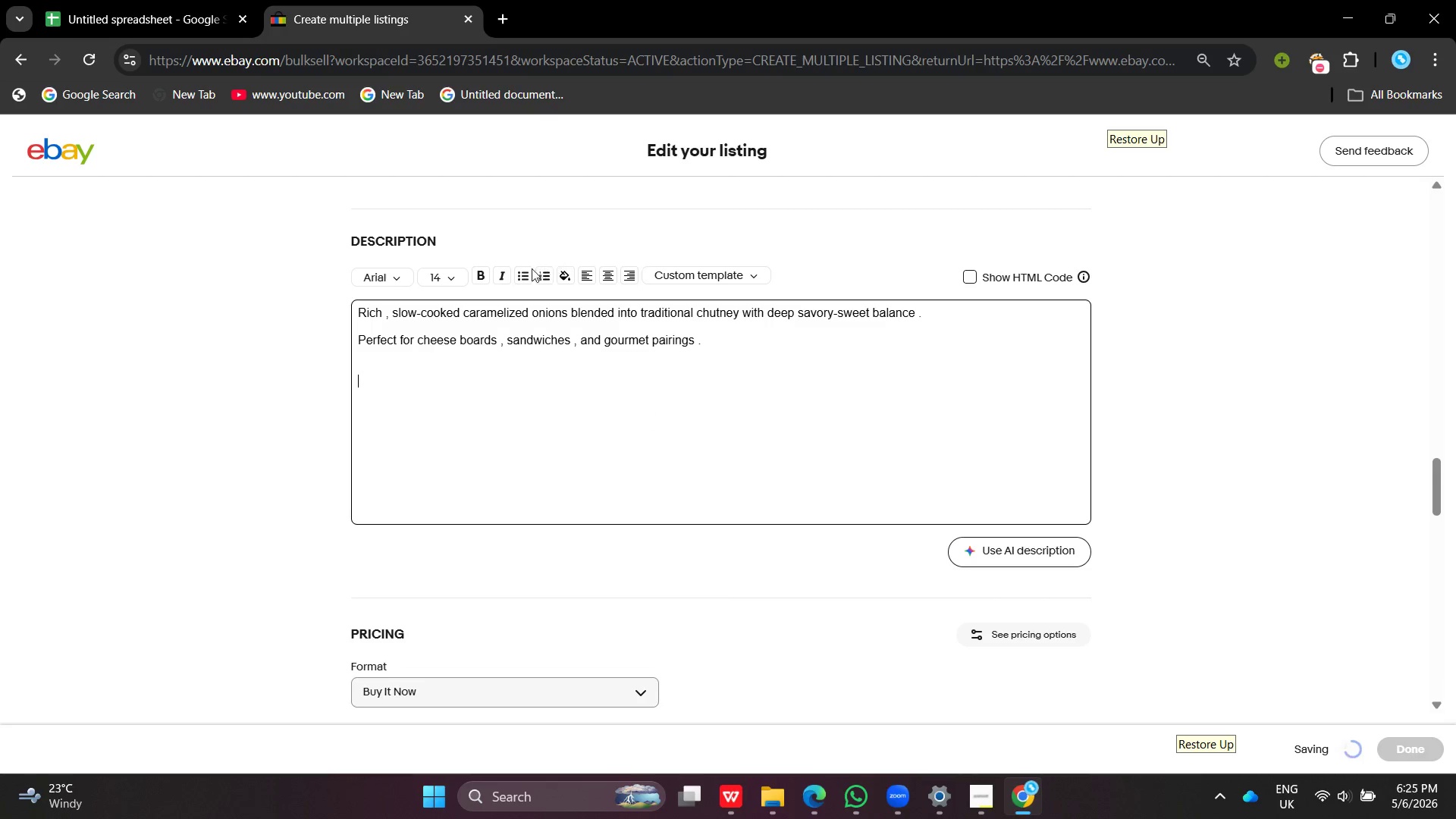 
left_click([527, 272])
 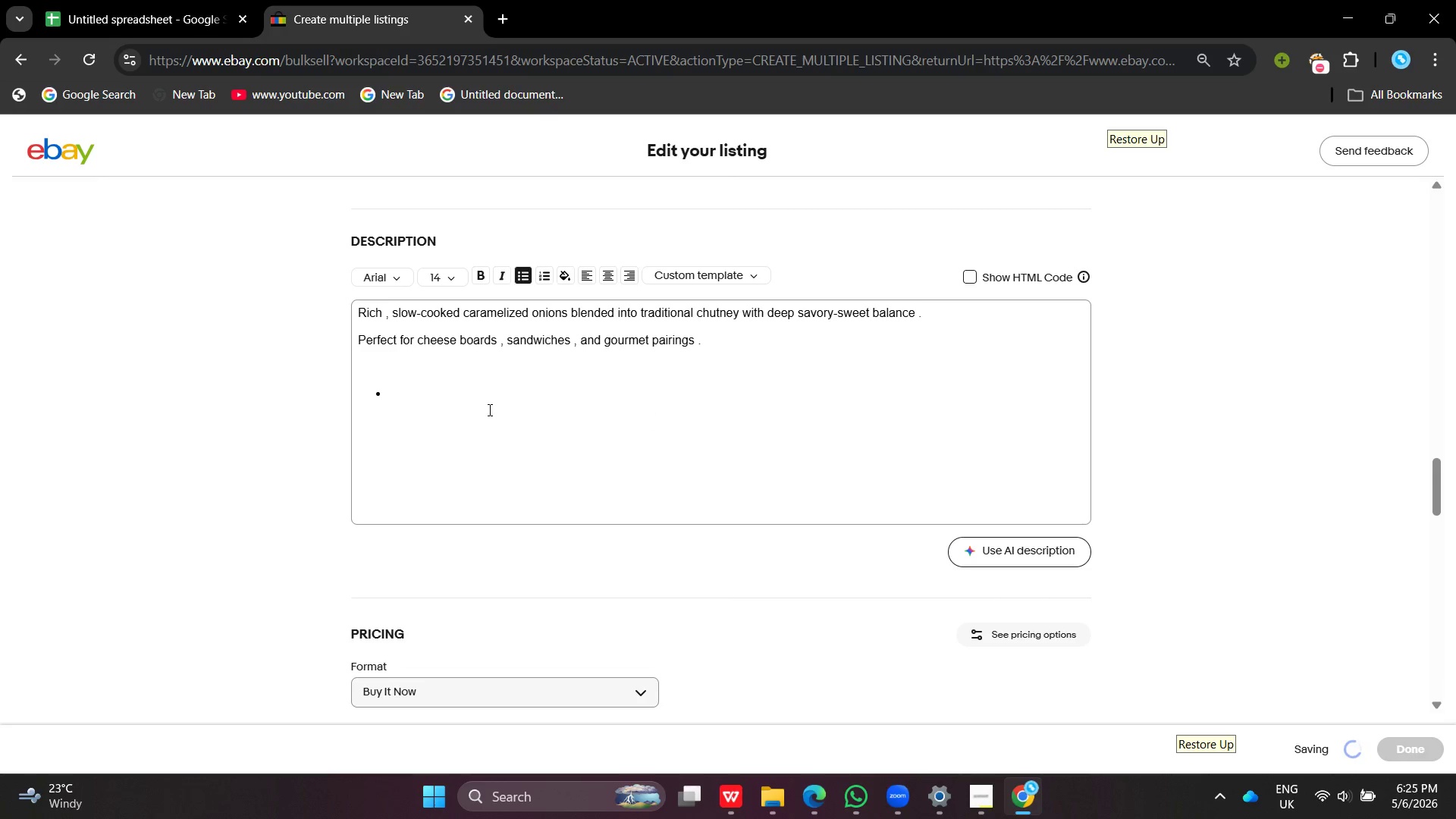 
left_click([488, 410])
 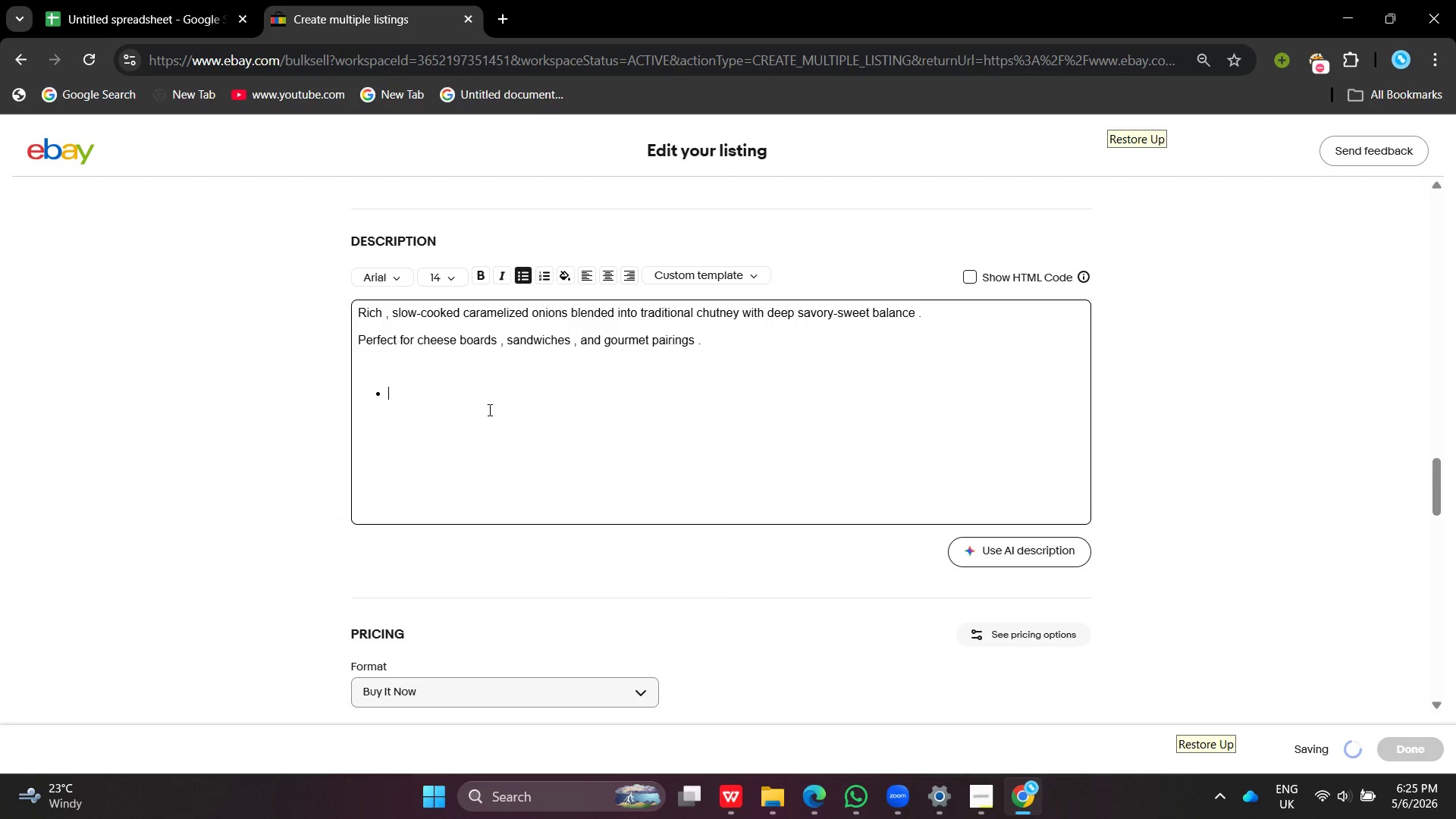 
type(Traditionsl )
key(Backspace)
key(Backspace)
key(Backspace)
key(Backspace)
type(a)
key(Backspace)
 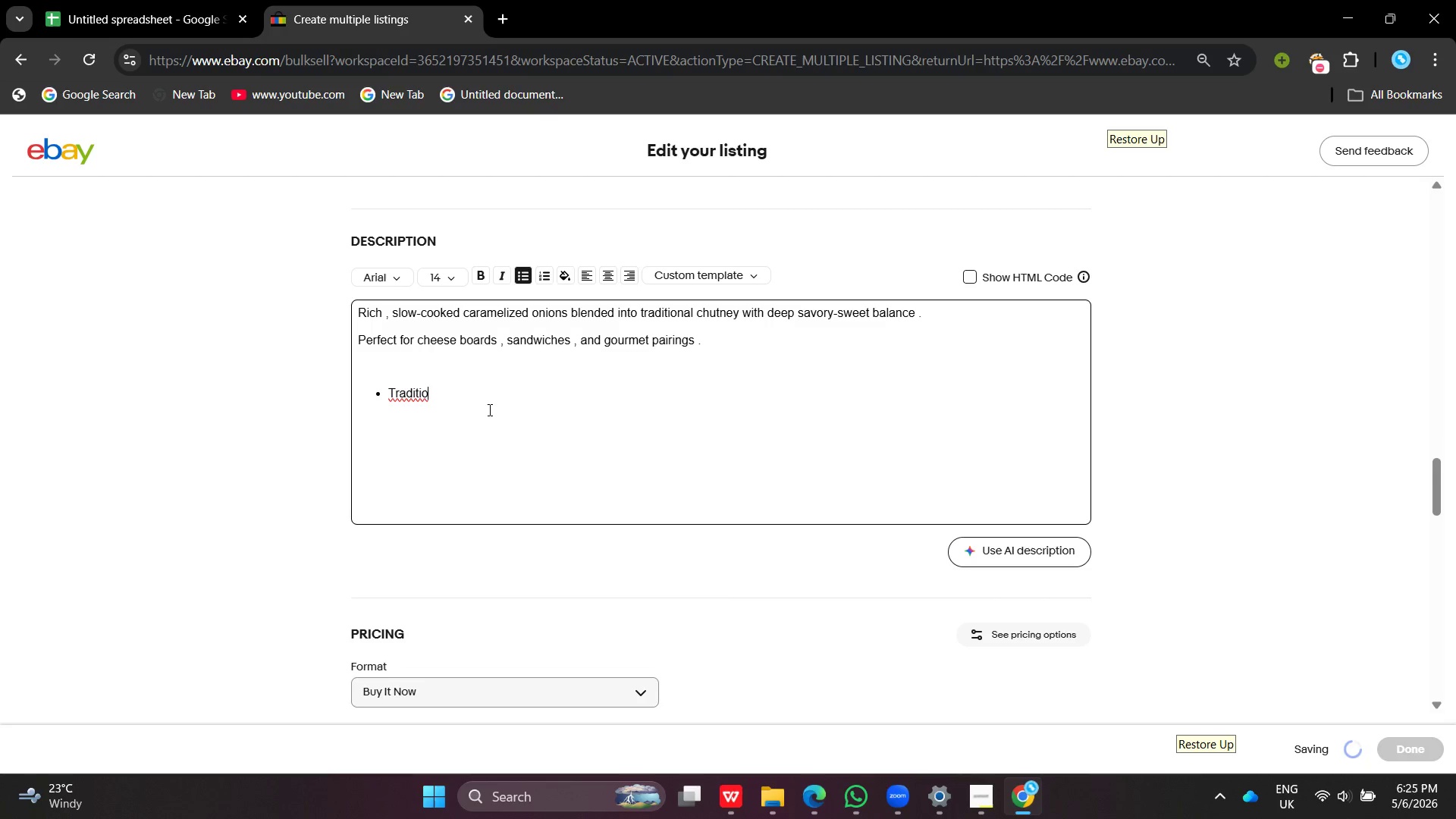 
type(nal British recipe )
 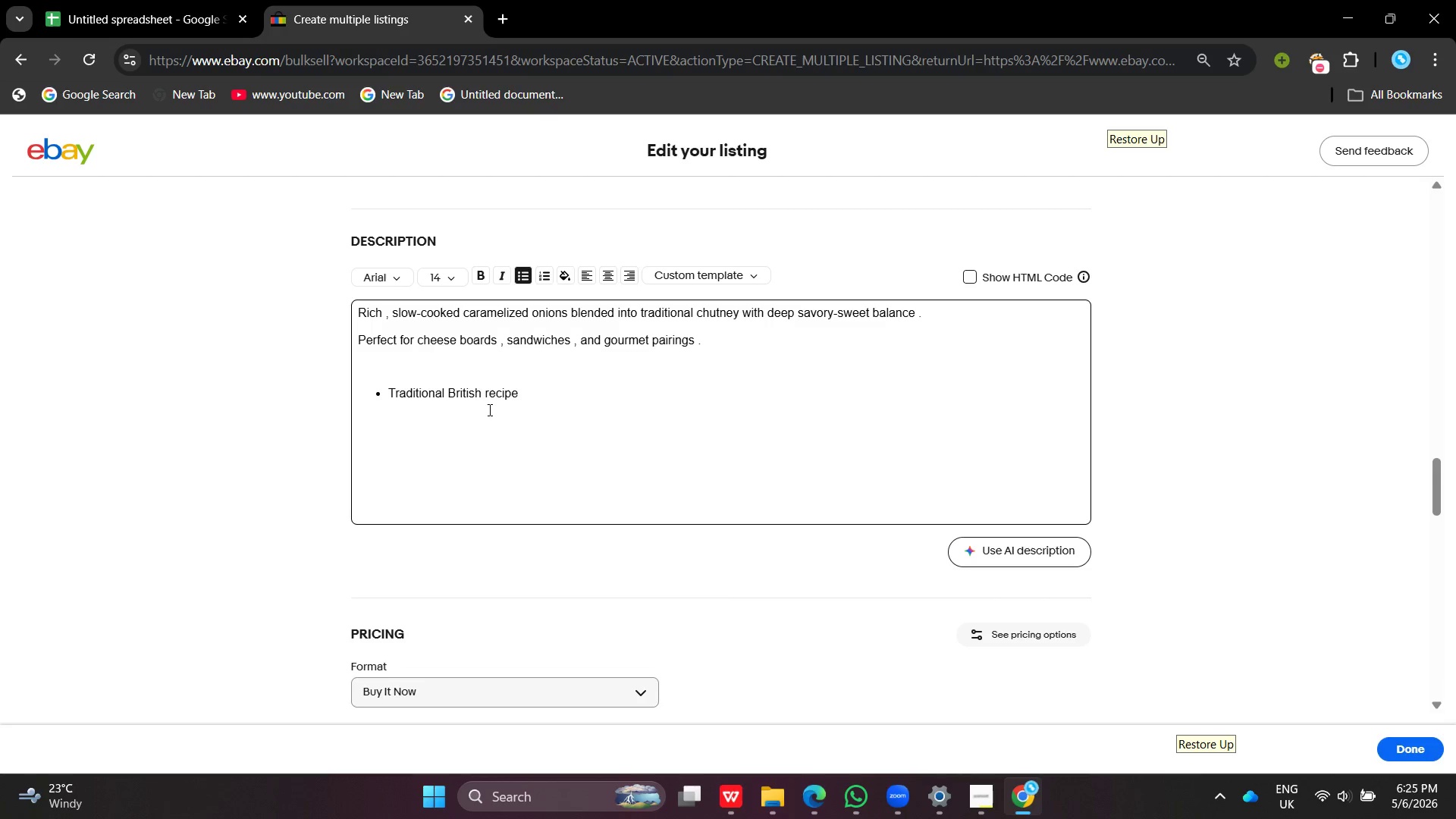 
key(Enter)
 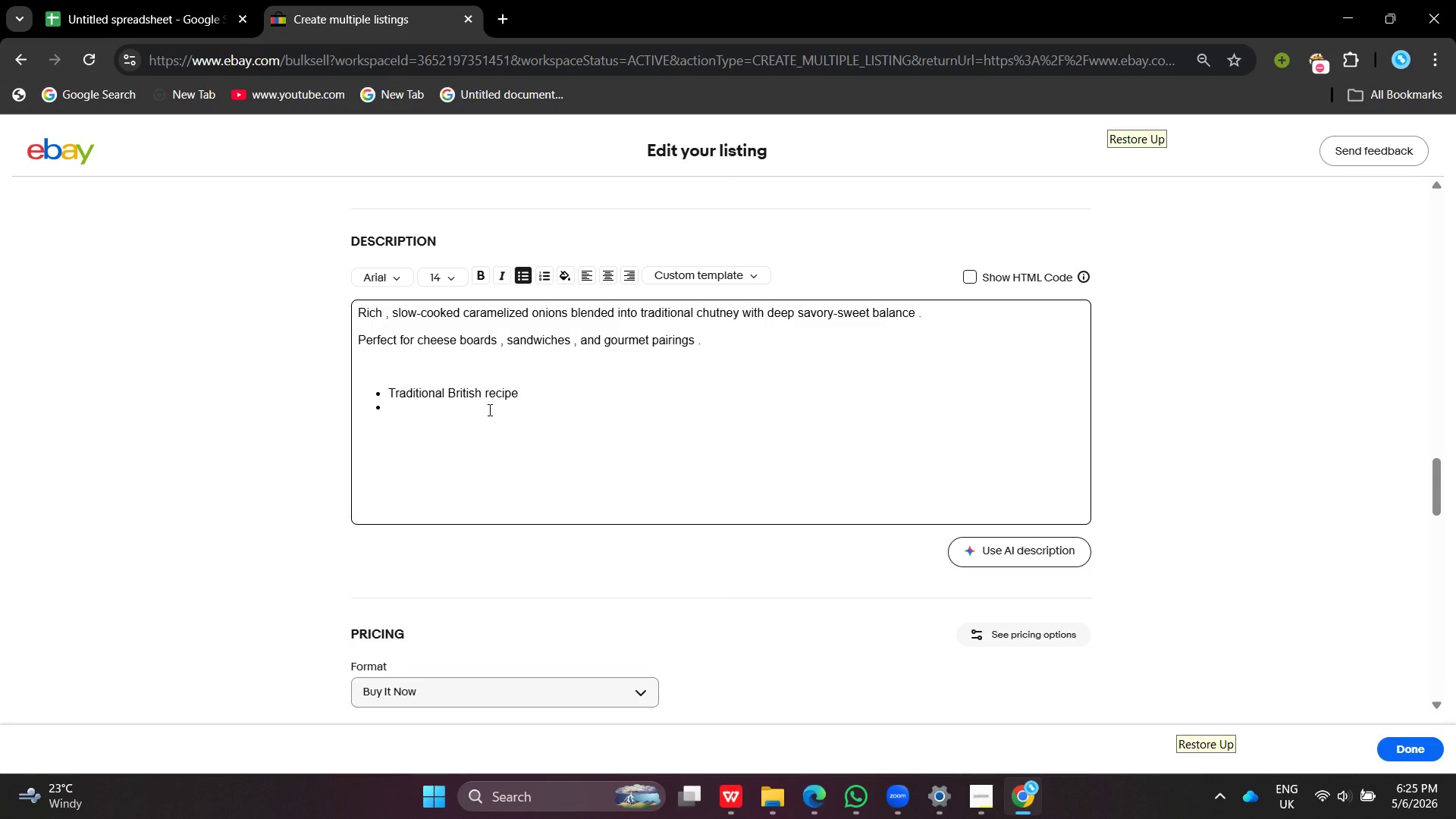 
hold_key(key=ShiftLeft, duration=0.48)
 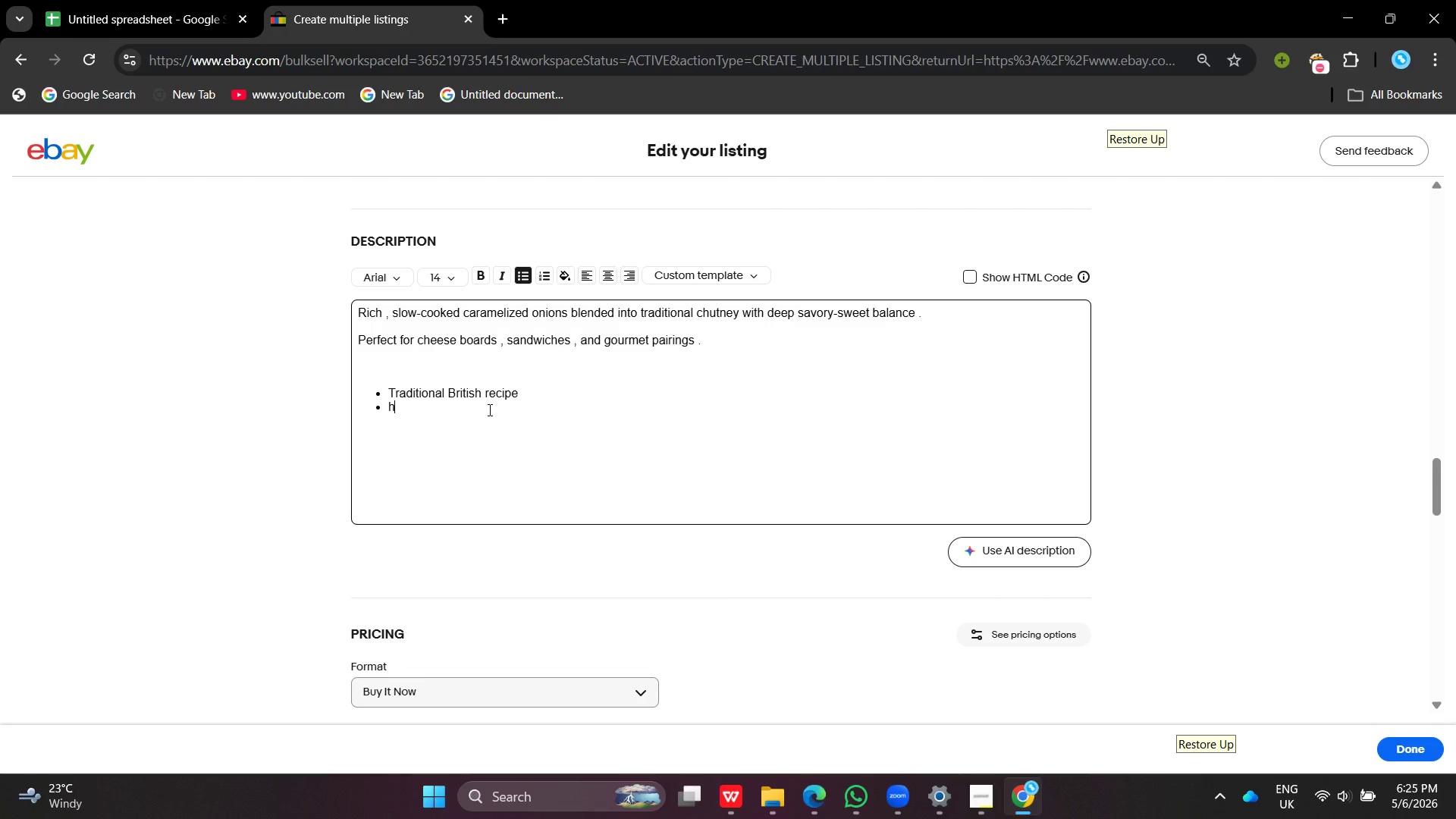 
type(h)
key(Backspace)
type(Sh)
key(Backspace)
type(low 0)
key(Backspace)
key(Backspace)
type(-cooked for depth )
 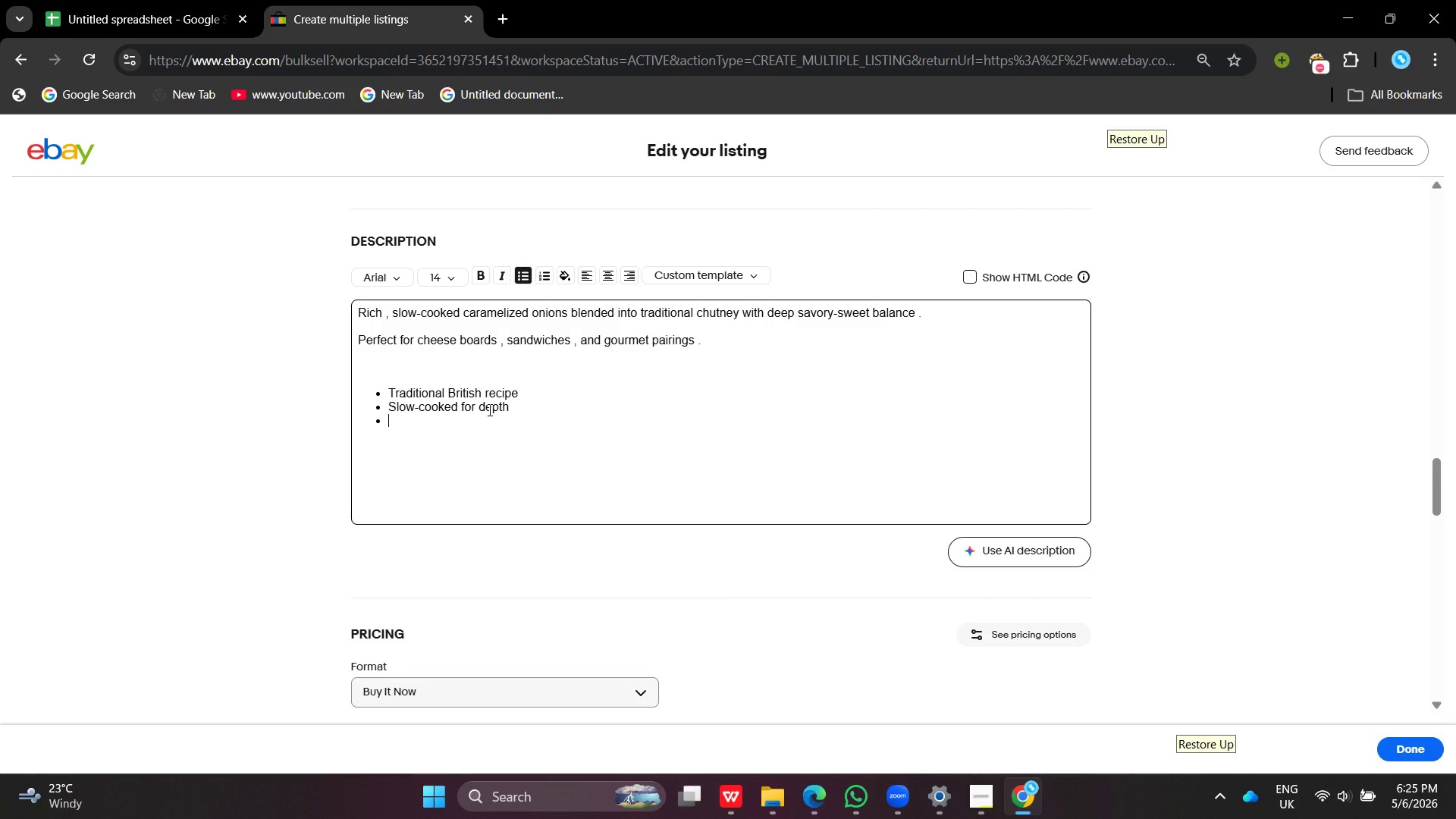 
 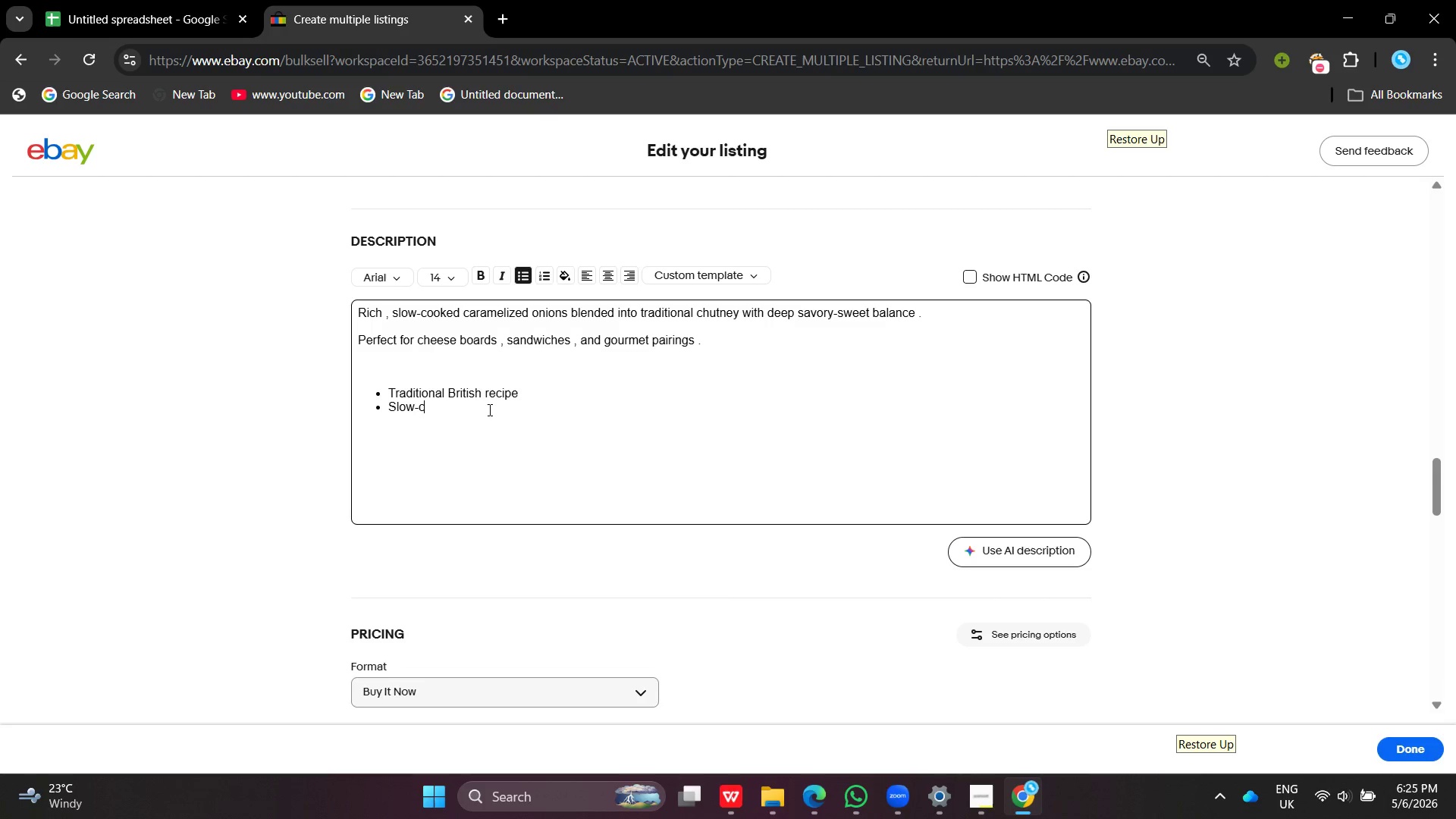 
key(Enter)
 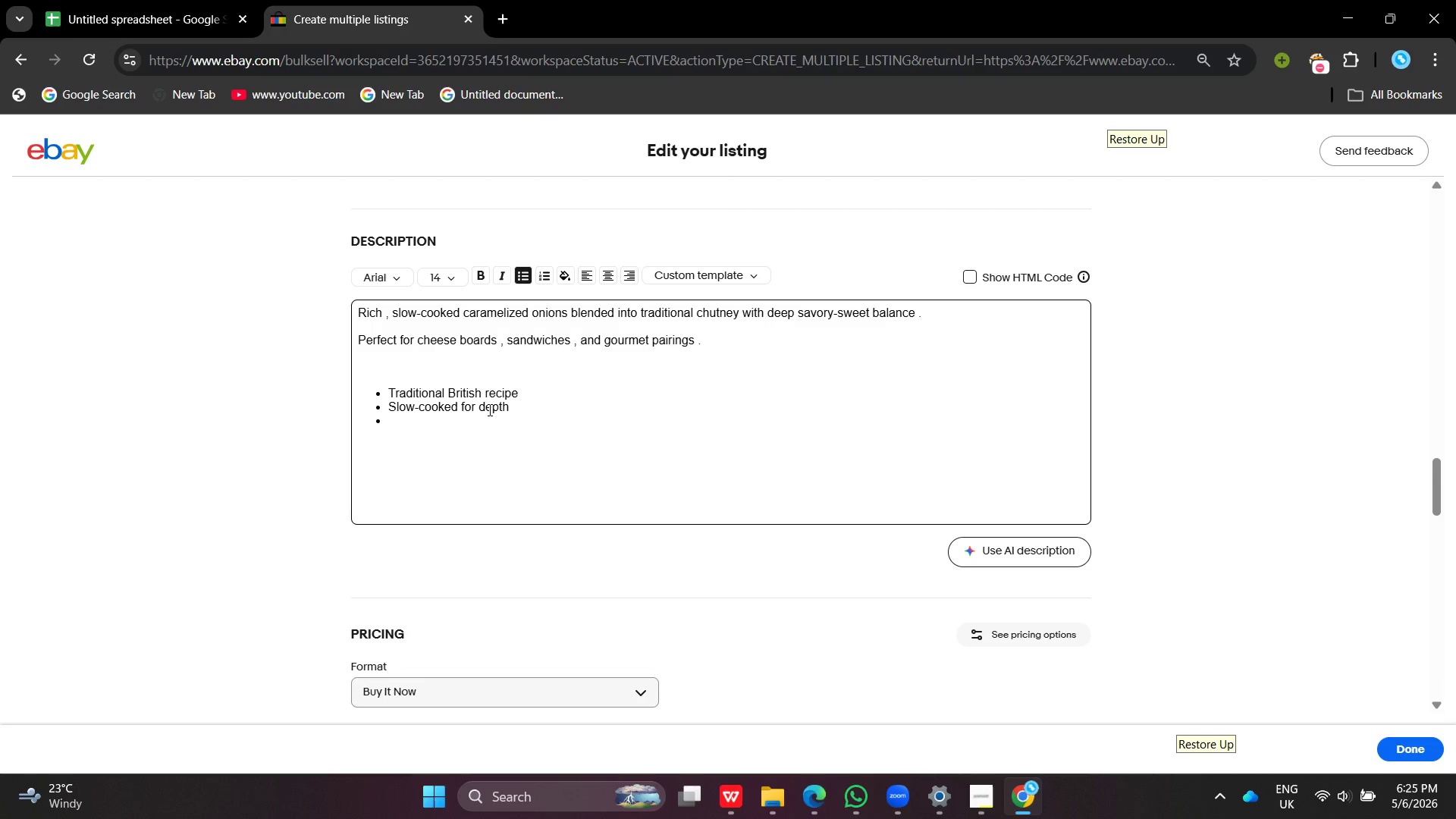 
type(Ieal for enrtaining )
key(Backspace)
key(Backspace)
key(Backspace)
key(Backspace)
key(Backspace)
key(Backspace)
key(Backspace)
key(Backspace)
key(Backspace)
key(Backspace)
type(tertaining )
 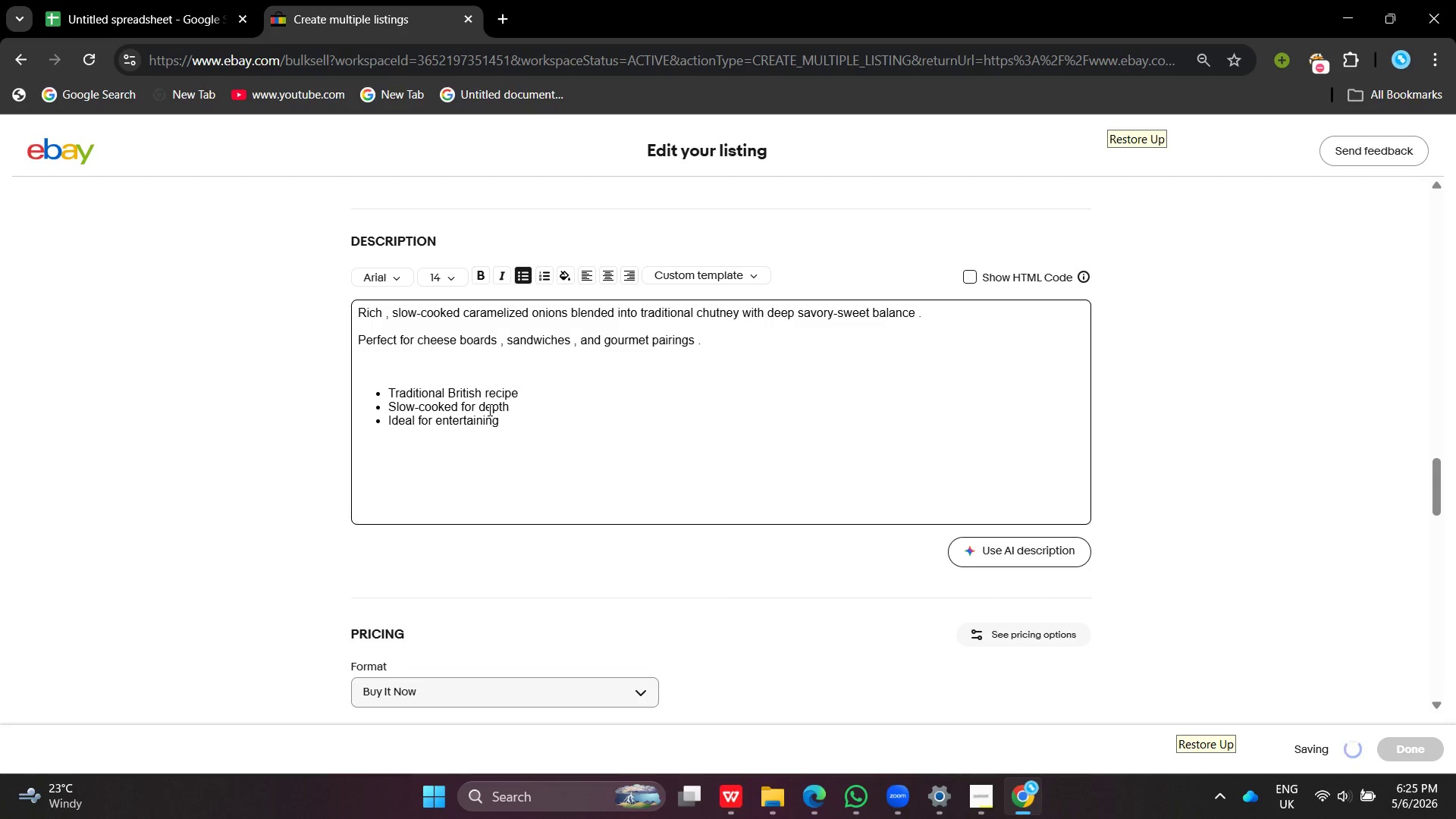 
hold_key(key=D, duration=0.33)
 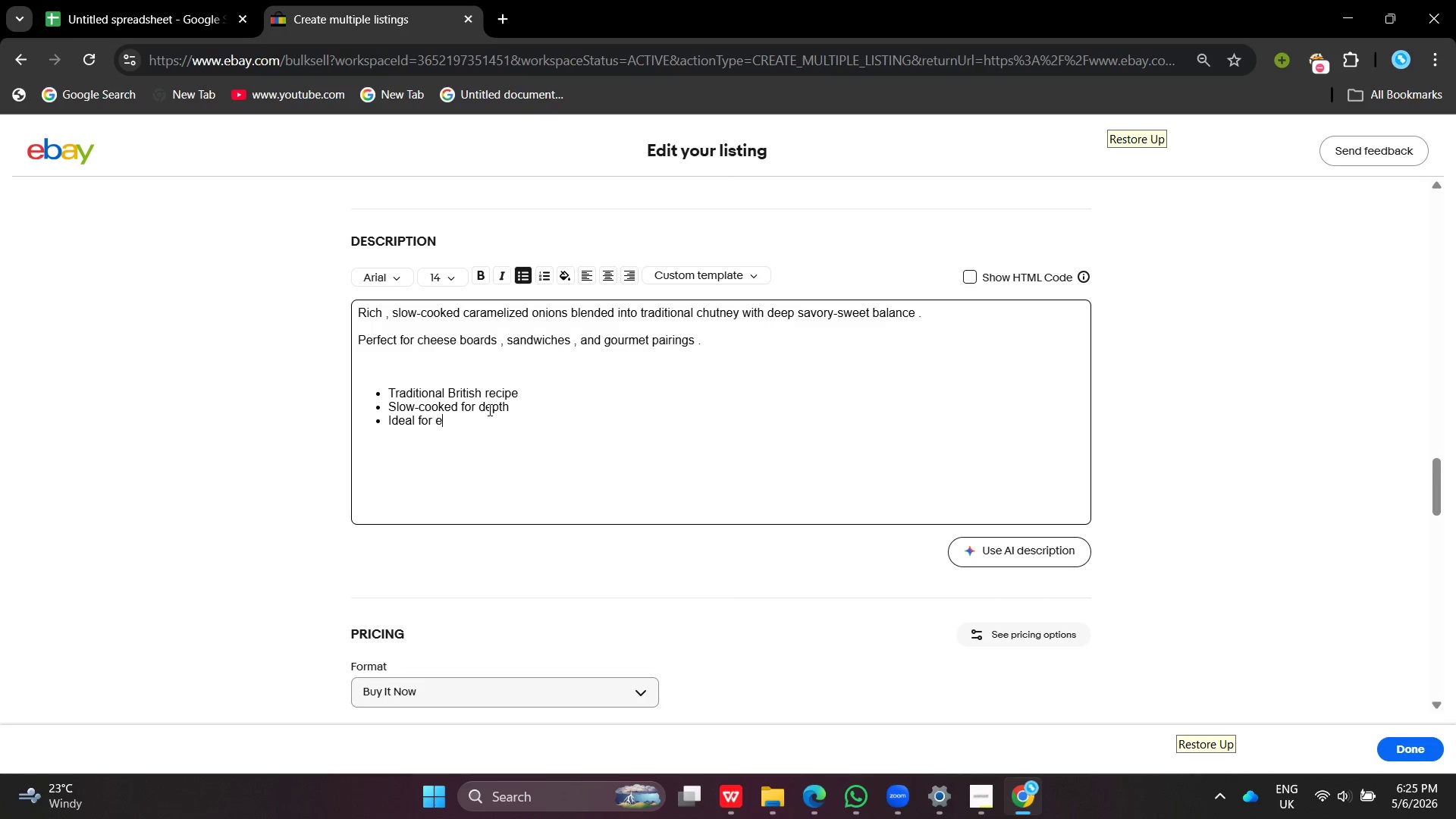 
key(Enter)
 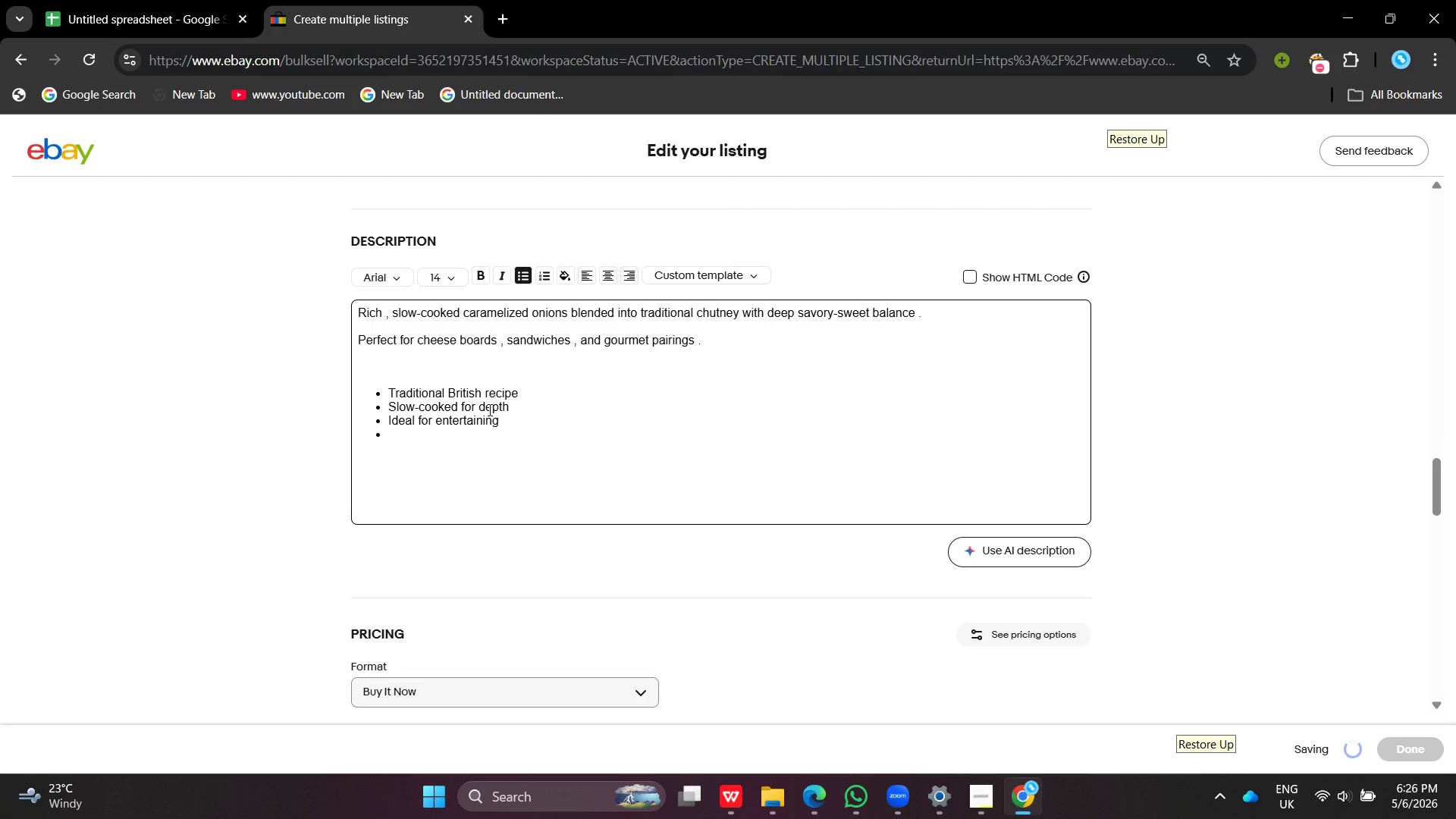 
type(Artisan small-btach )
key(Backspace)
key(Backspace)
key(Backspace)
key(Backspace)
key(Backspace)
type(atch qquality )
key(Backspace)
key(Backspace)
key(Backspace)
key(Backspace)
key(Backspace)
key(Backspace)
key(Backspace)
key(Backspace)
type(uality )
 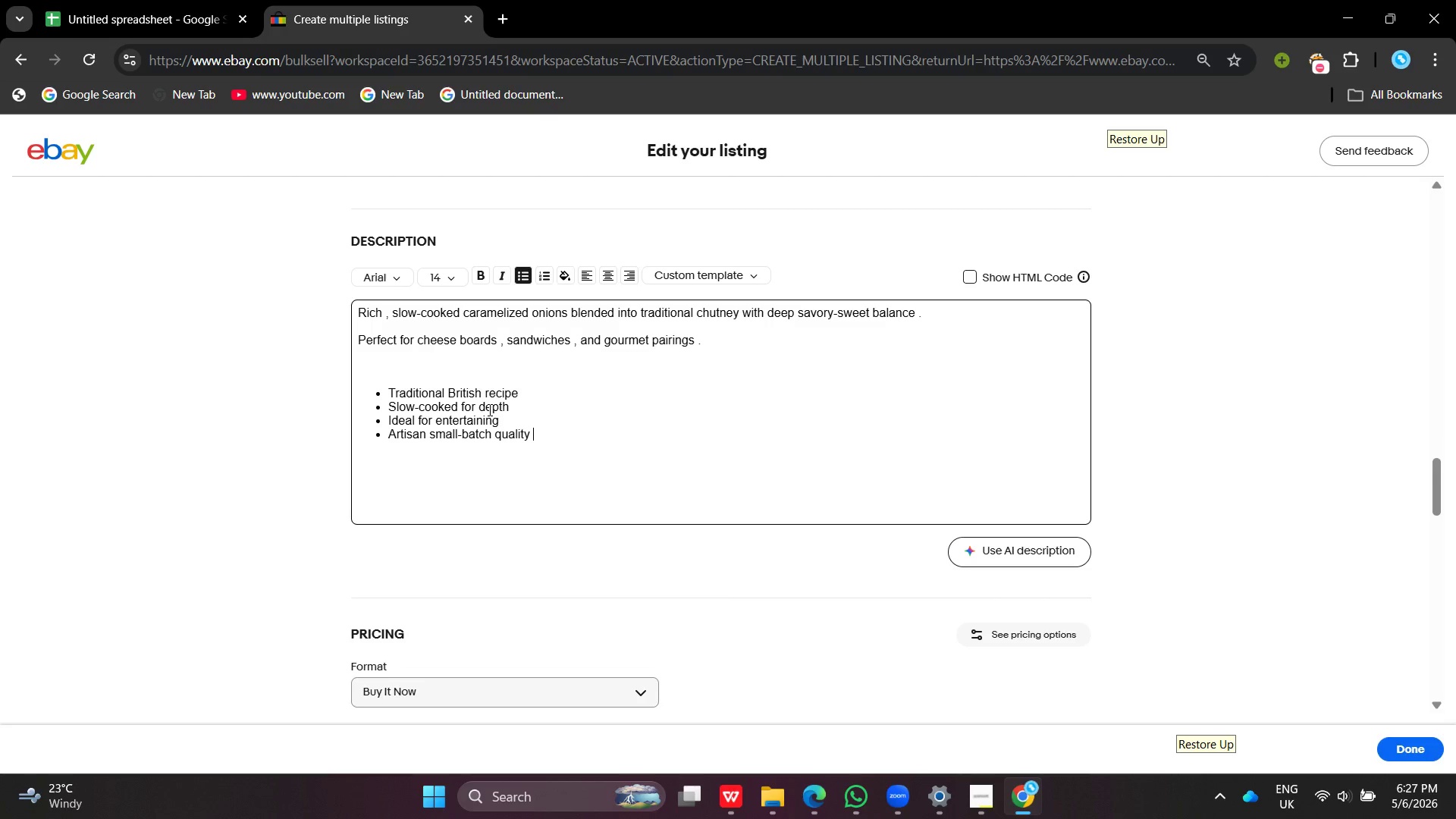 
wait(46.3)
 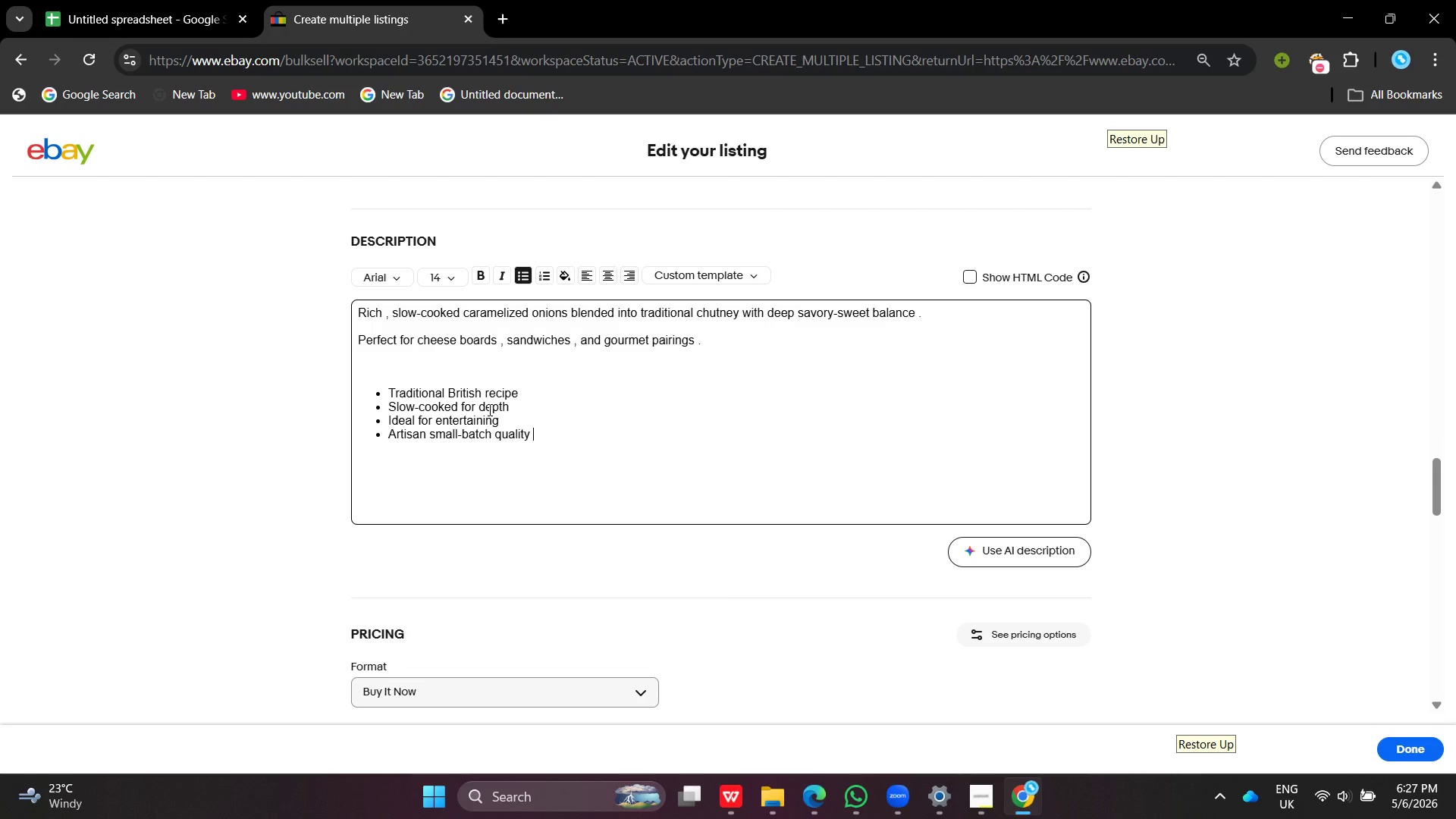 
left_click([984, 795])